 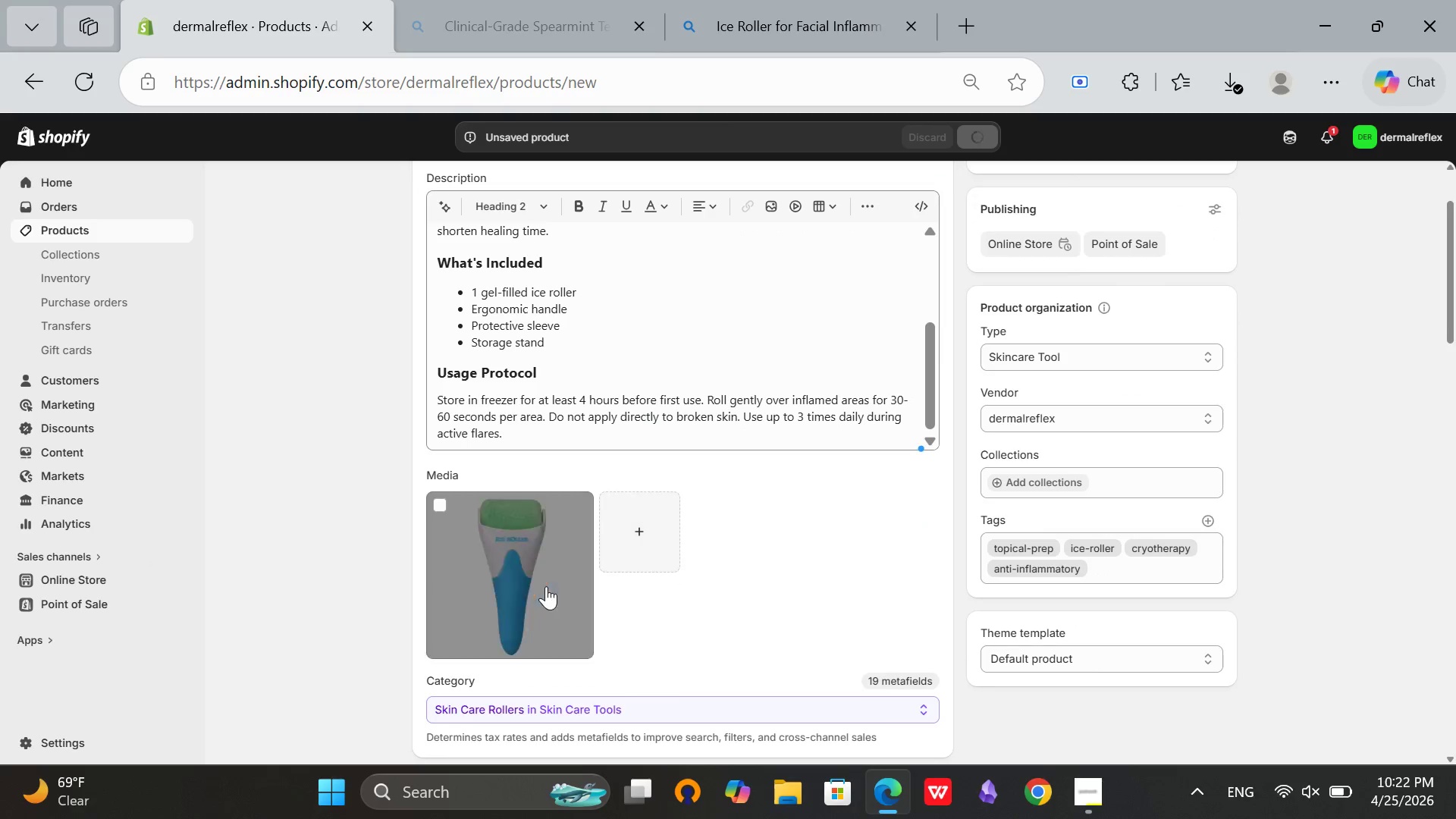 
left_click([540, 577])
 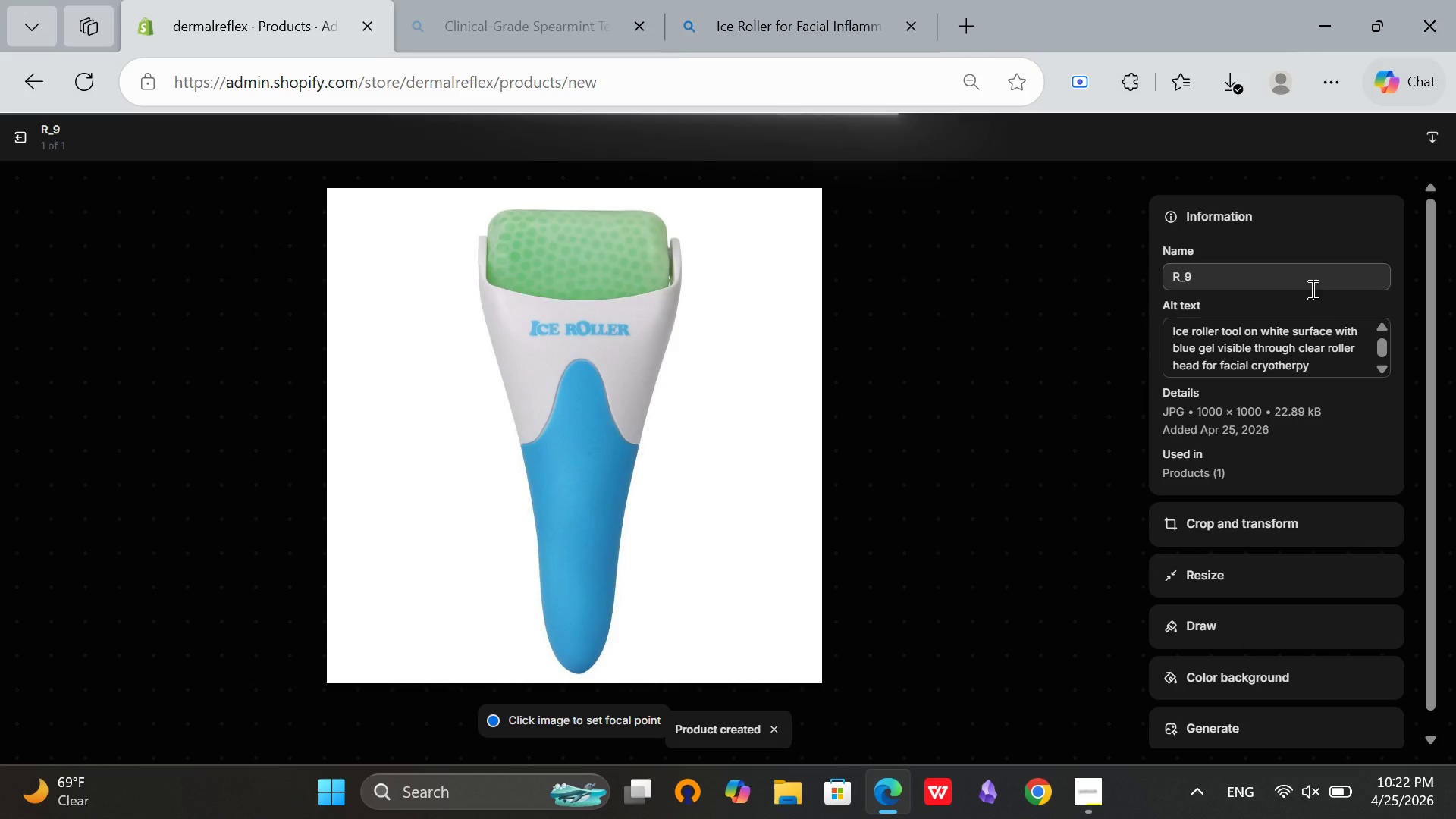 
wait(5.58)
 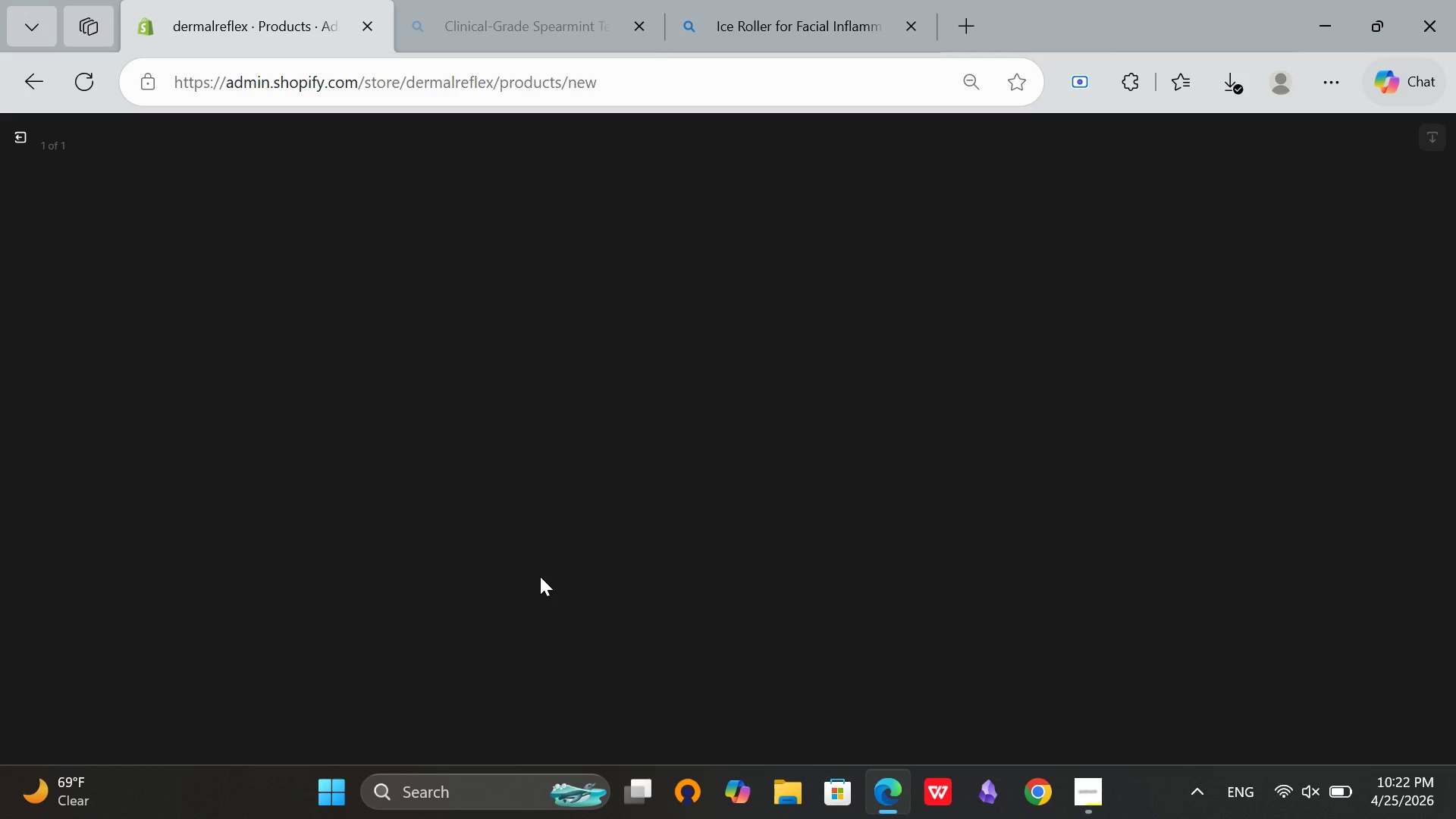 
left_click([14, 140])
 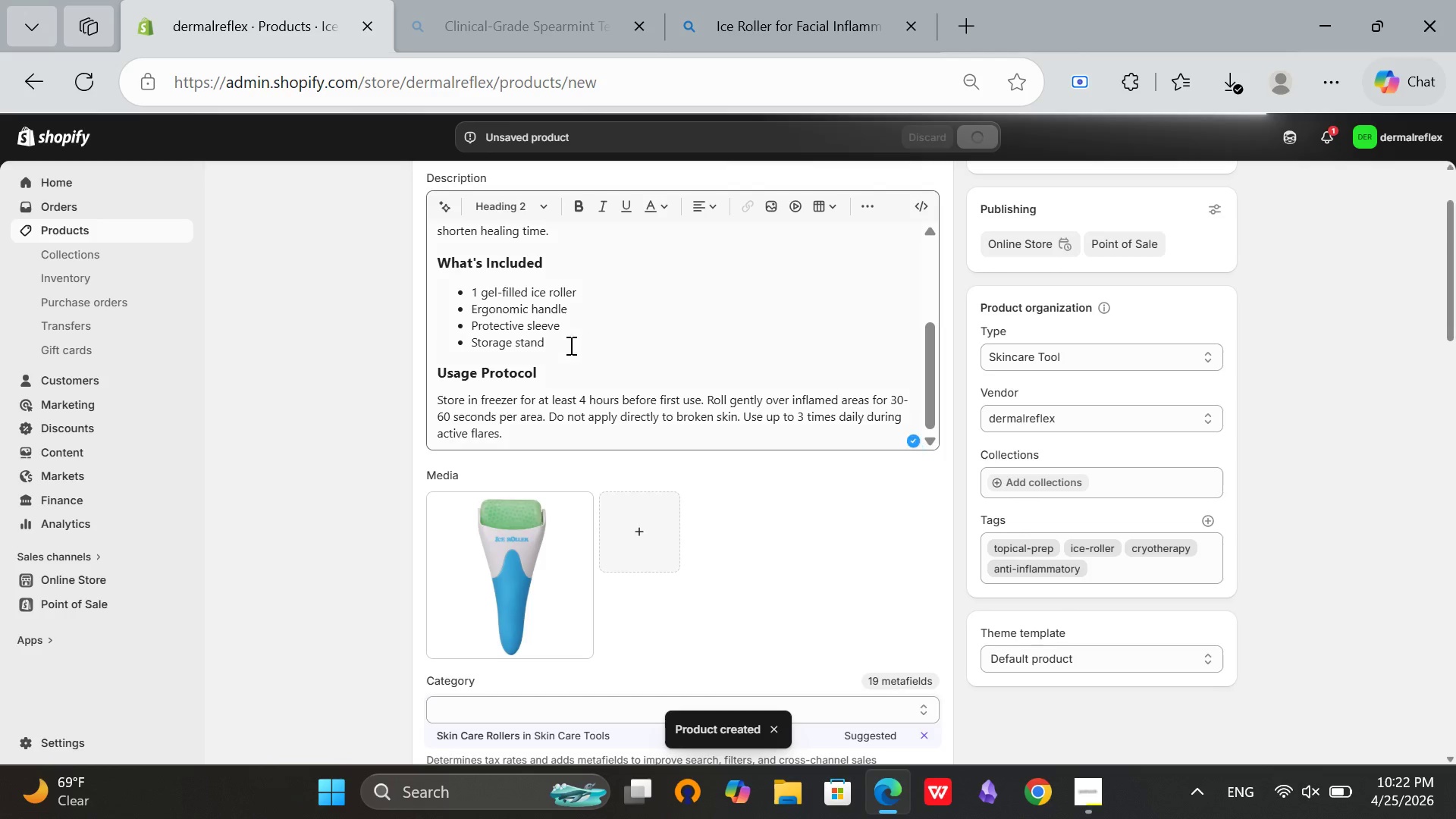 
scroll: coordinate [1210, 436], scroll_direction: up, amount: 11.0
 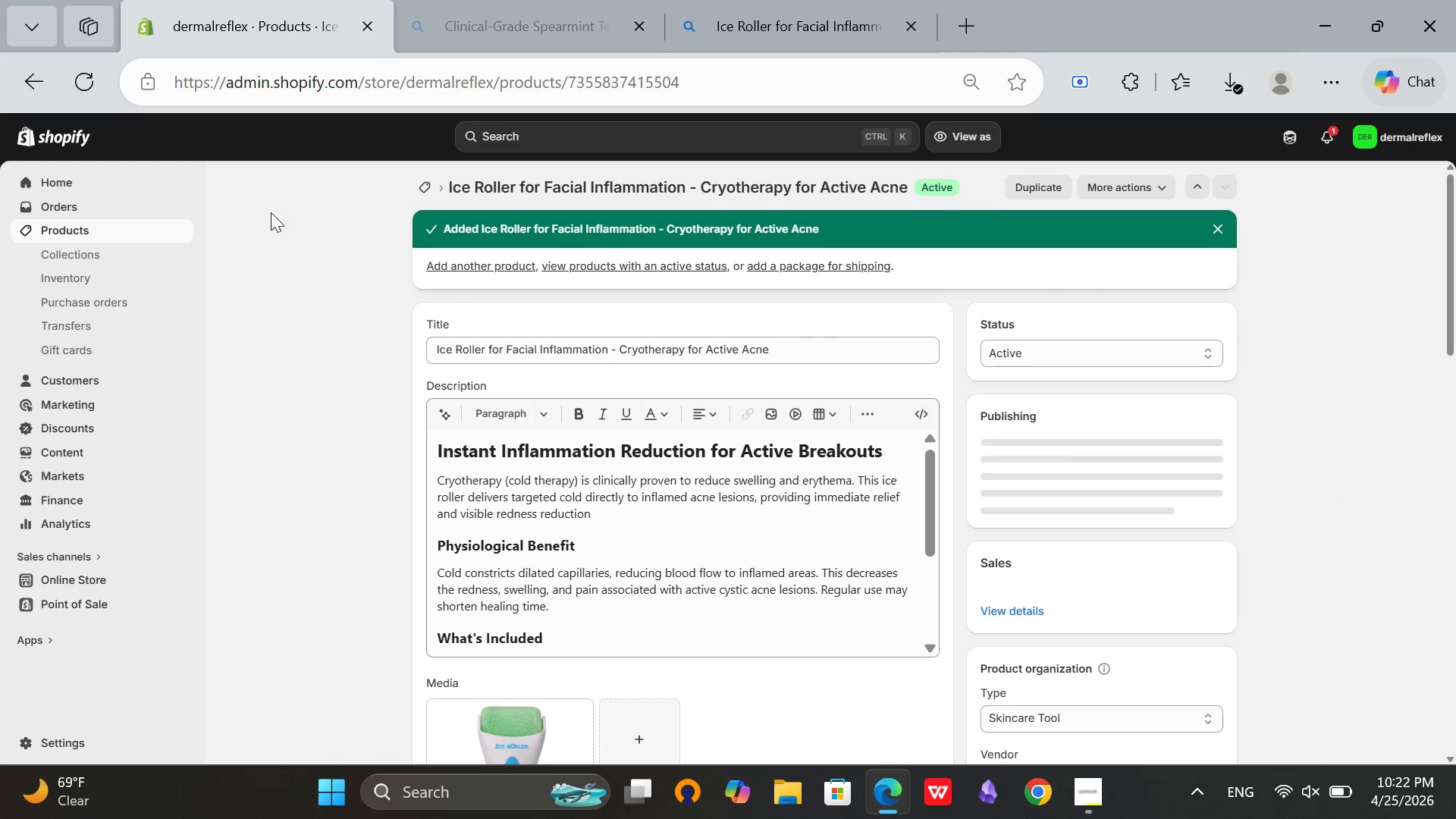 
left_click([428, 193])
 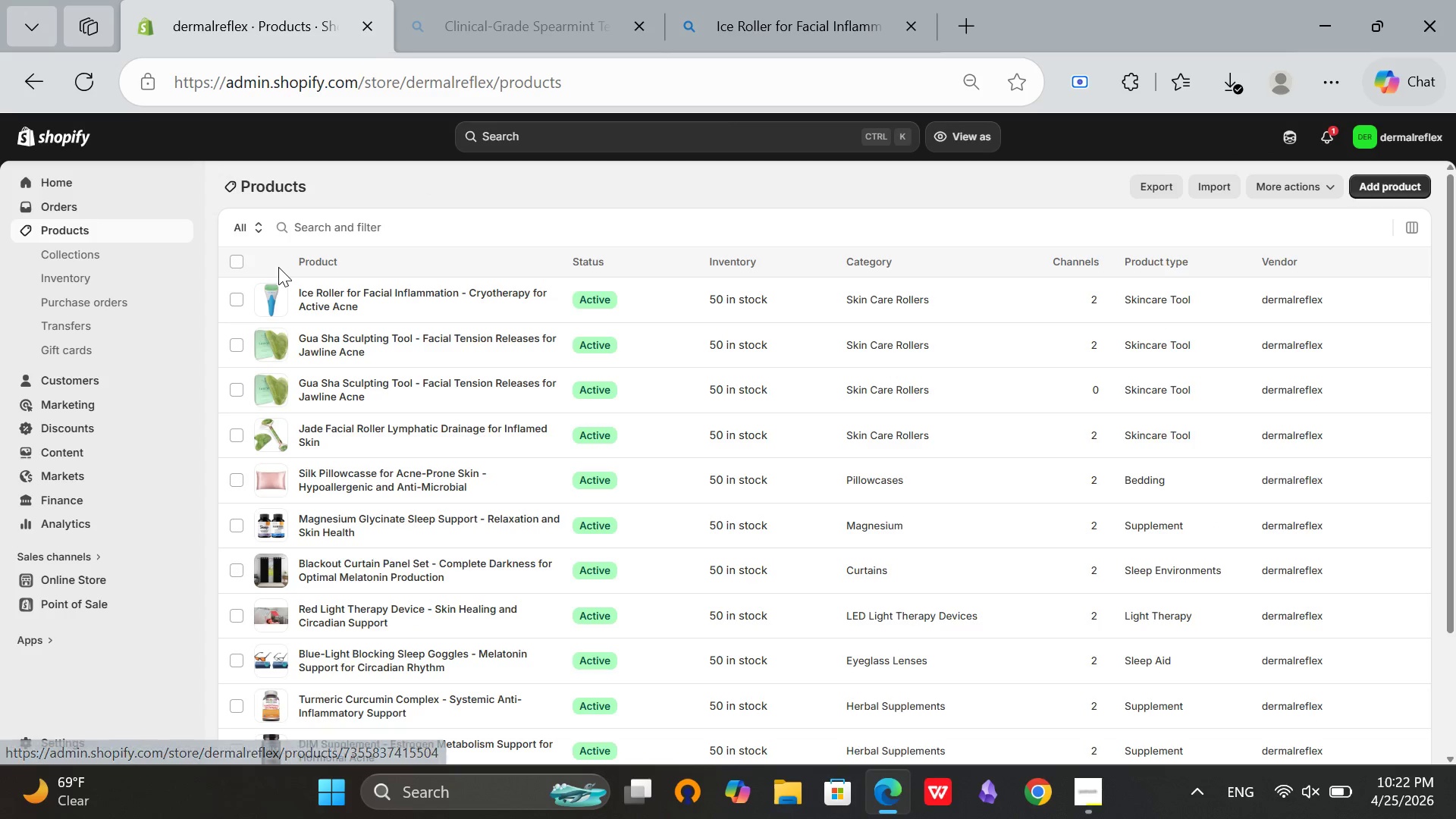 
wait(12.19)
 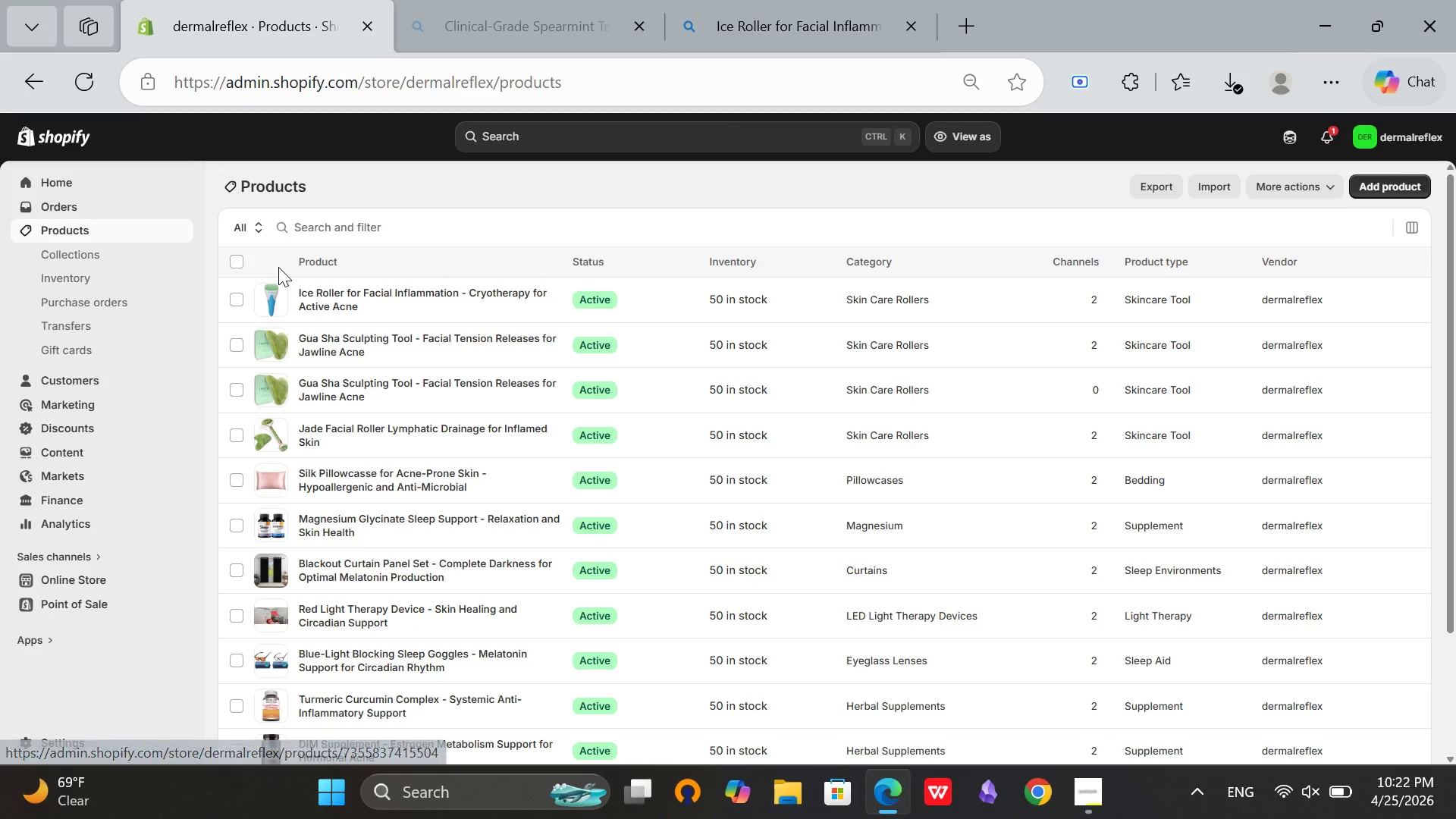 
scroll: coordinate [310, 638], scroll_direction: down, amount: 2.0
 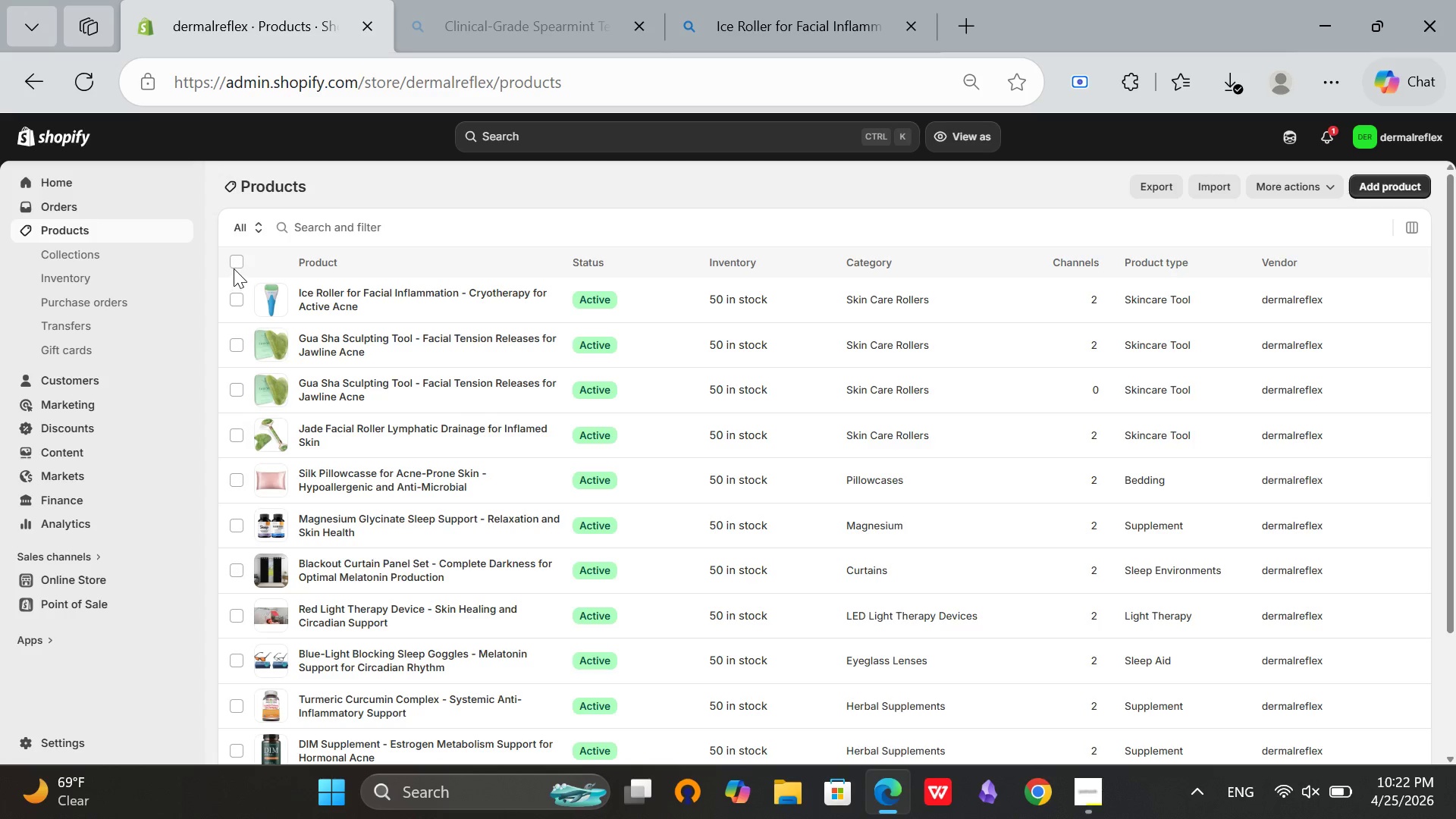 
left_click([234, 268])
 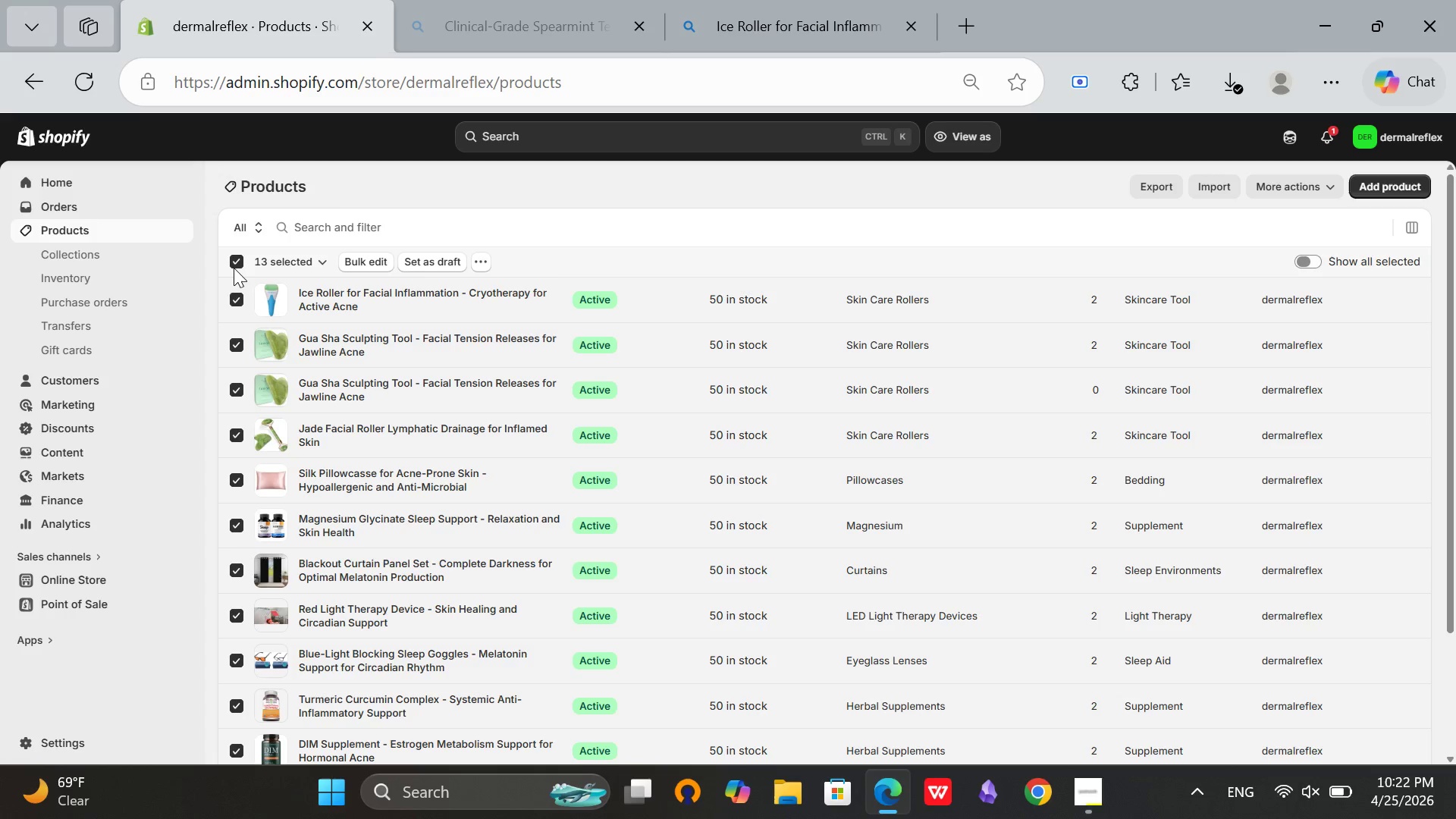 
left_click([234, 268])
 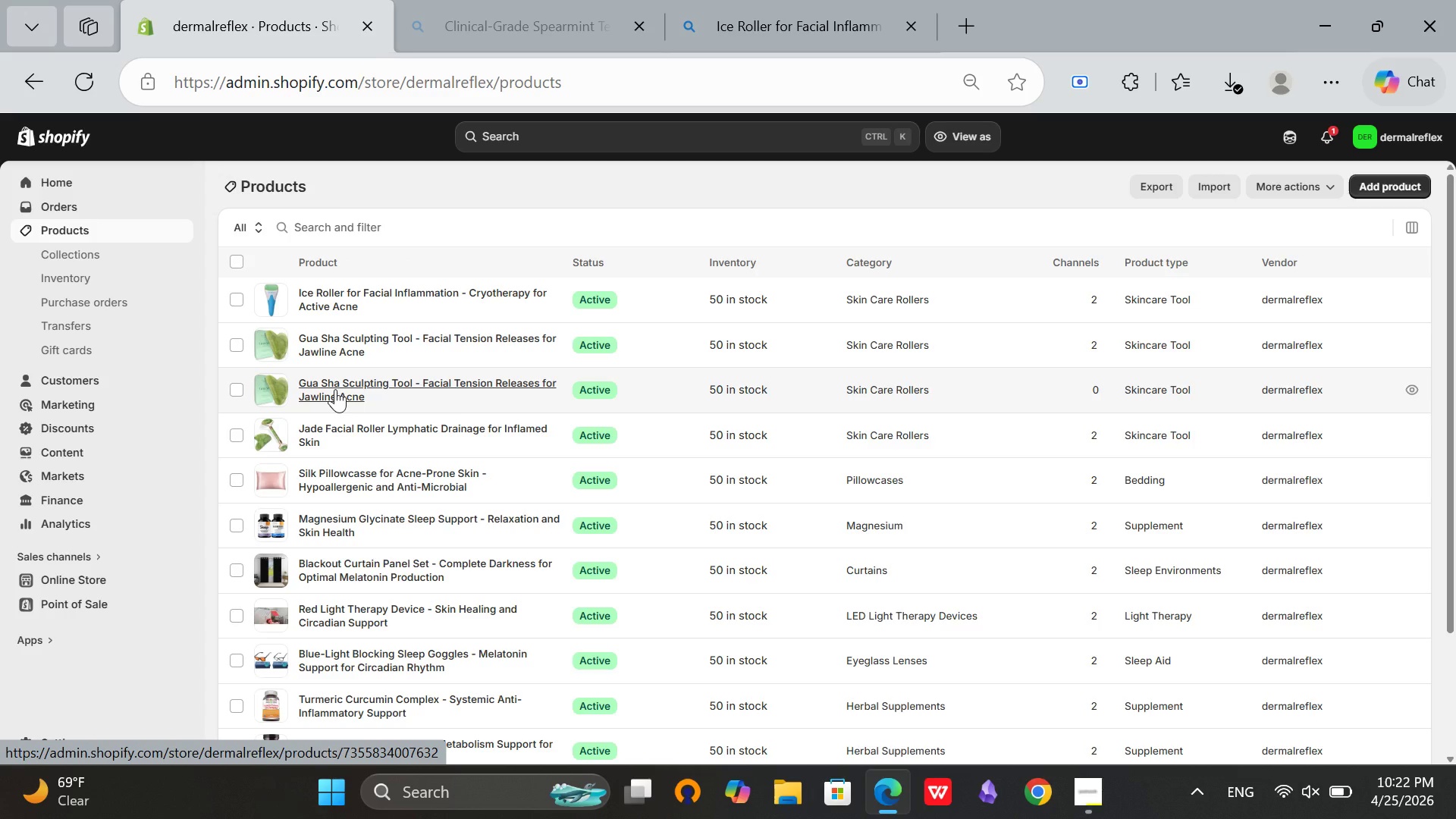 
left_click([335, 389])
 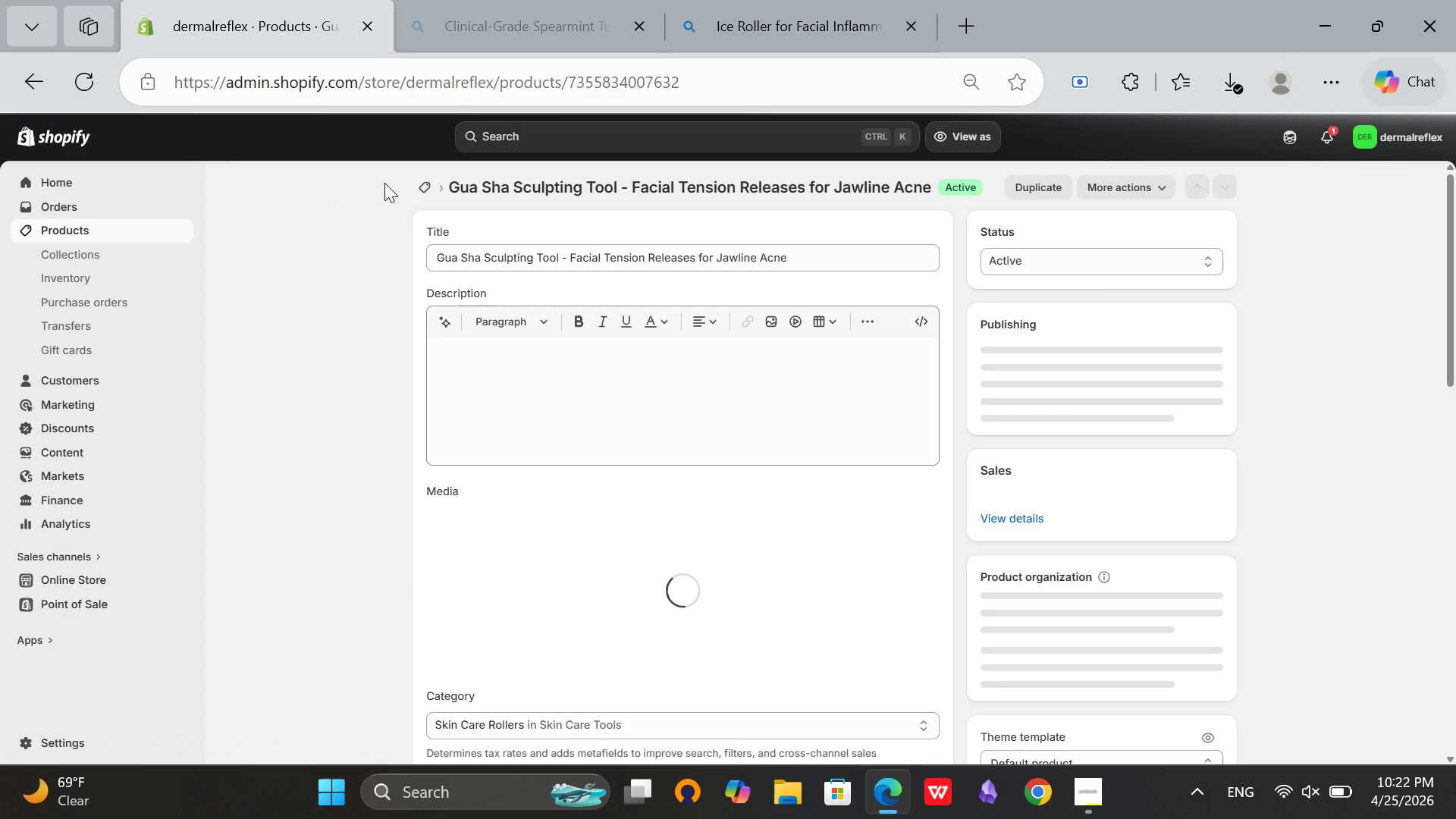 
left_click([423, 190])
 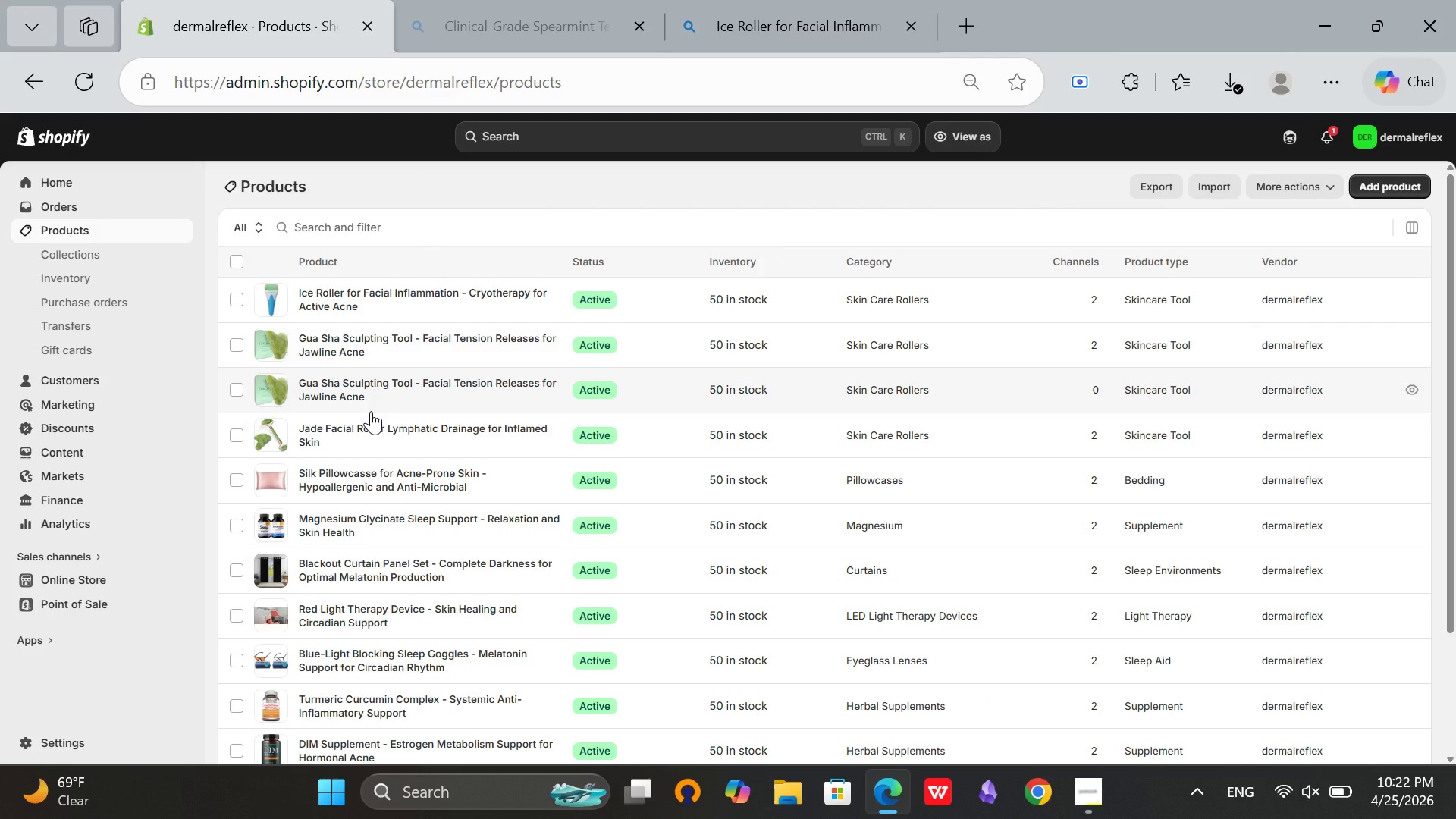 
wait(6.95)
 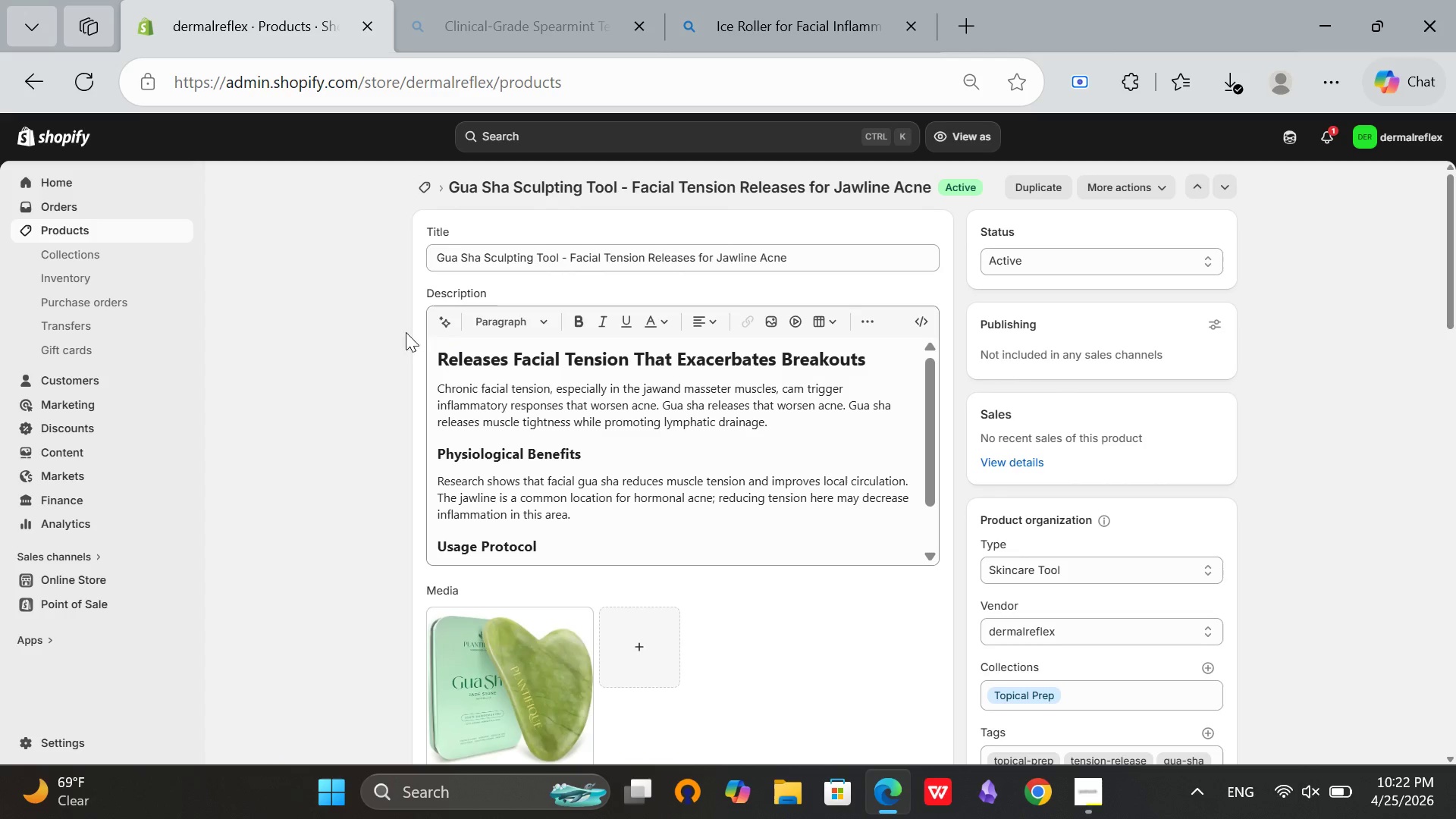 
left_click([236, 388])
 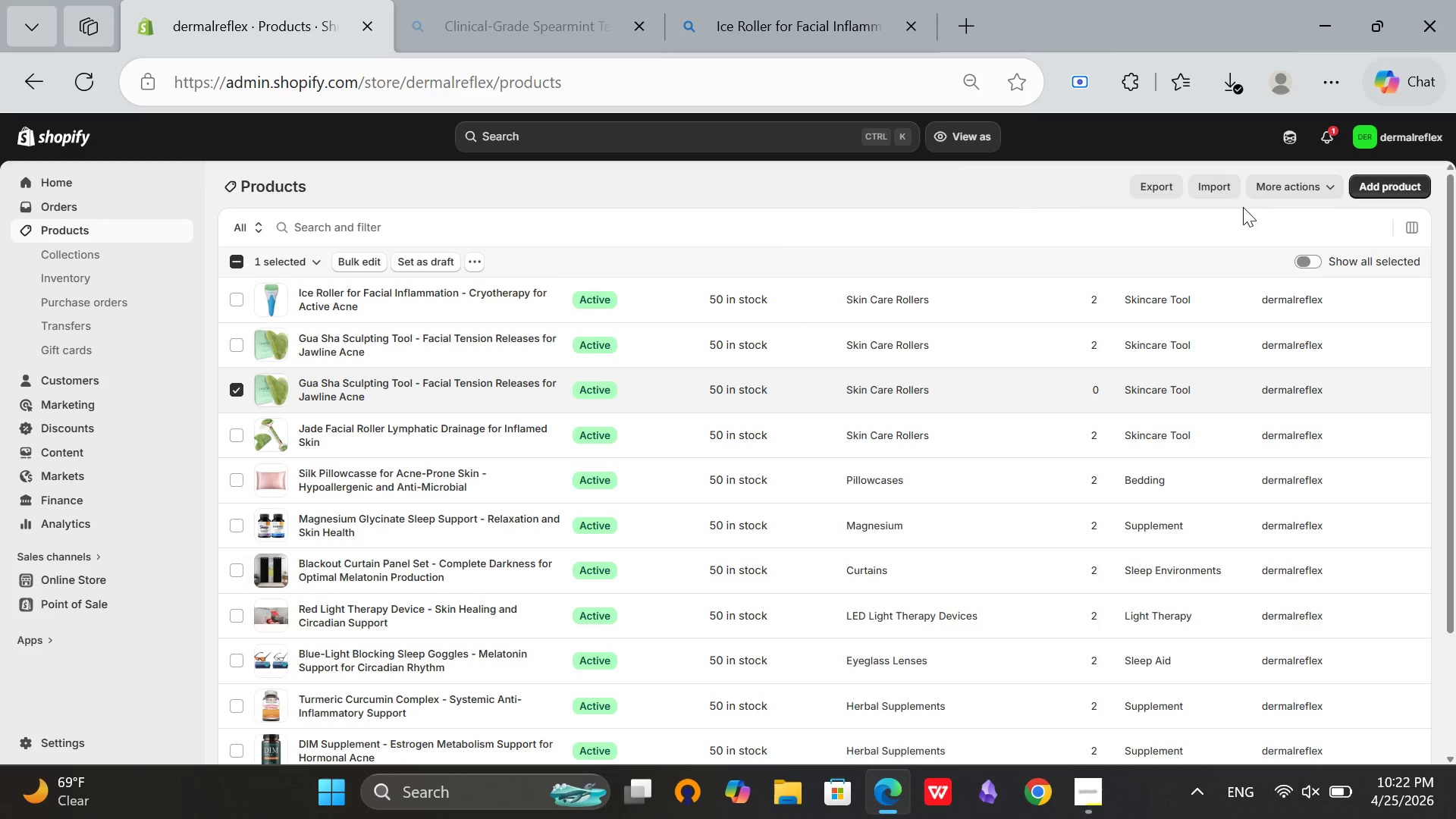 
wait(5.34)
 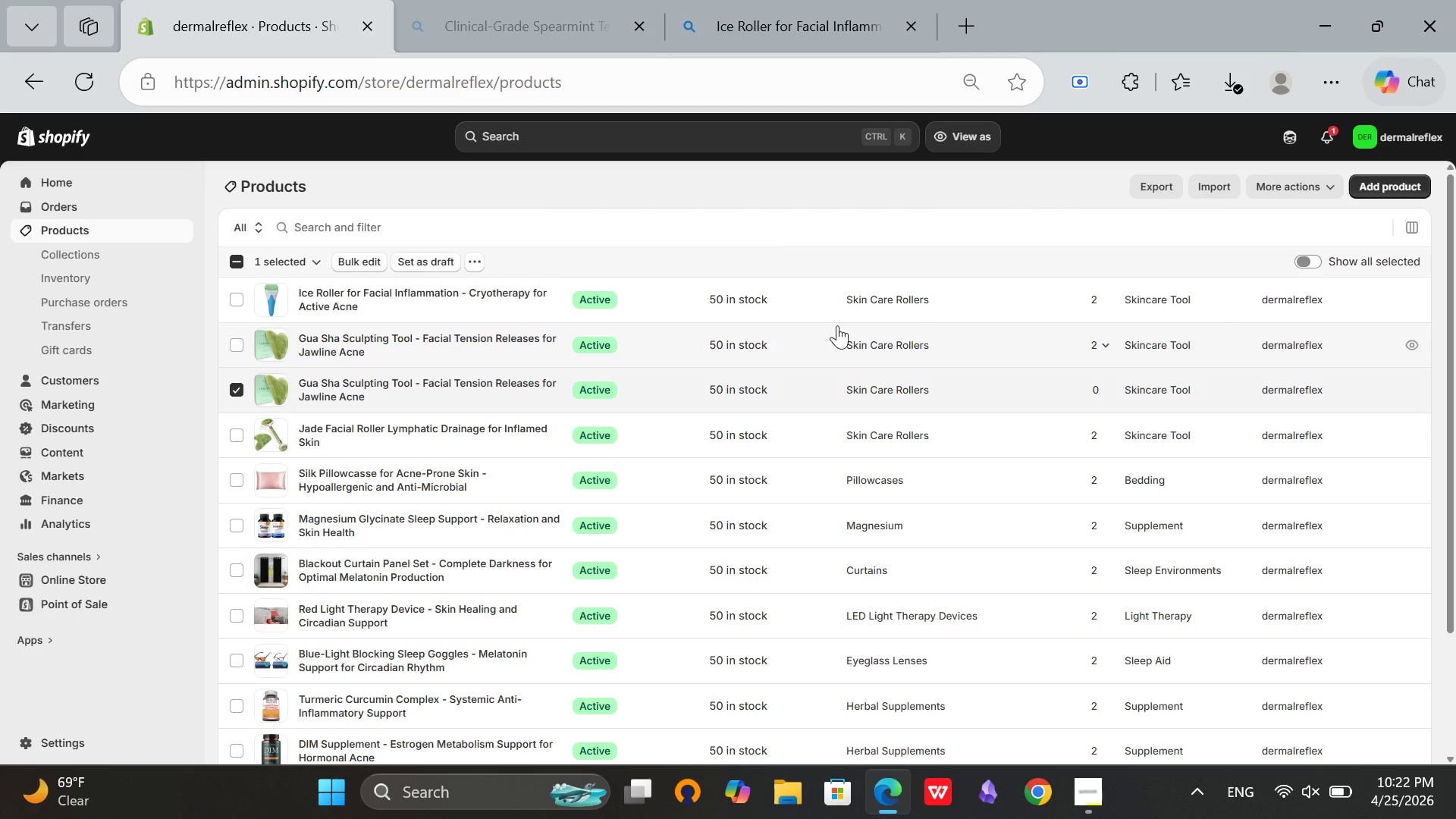 
scroll: coordinate [1335, 239], scroll_direction: up, amount: 4.0
 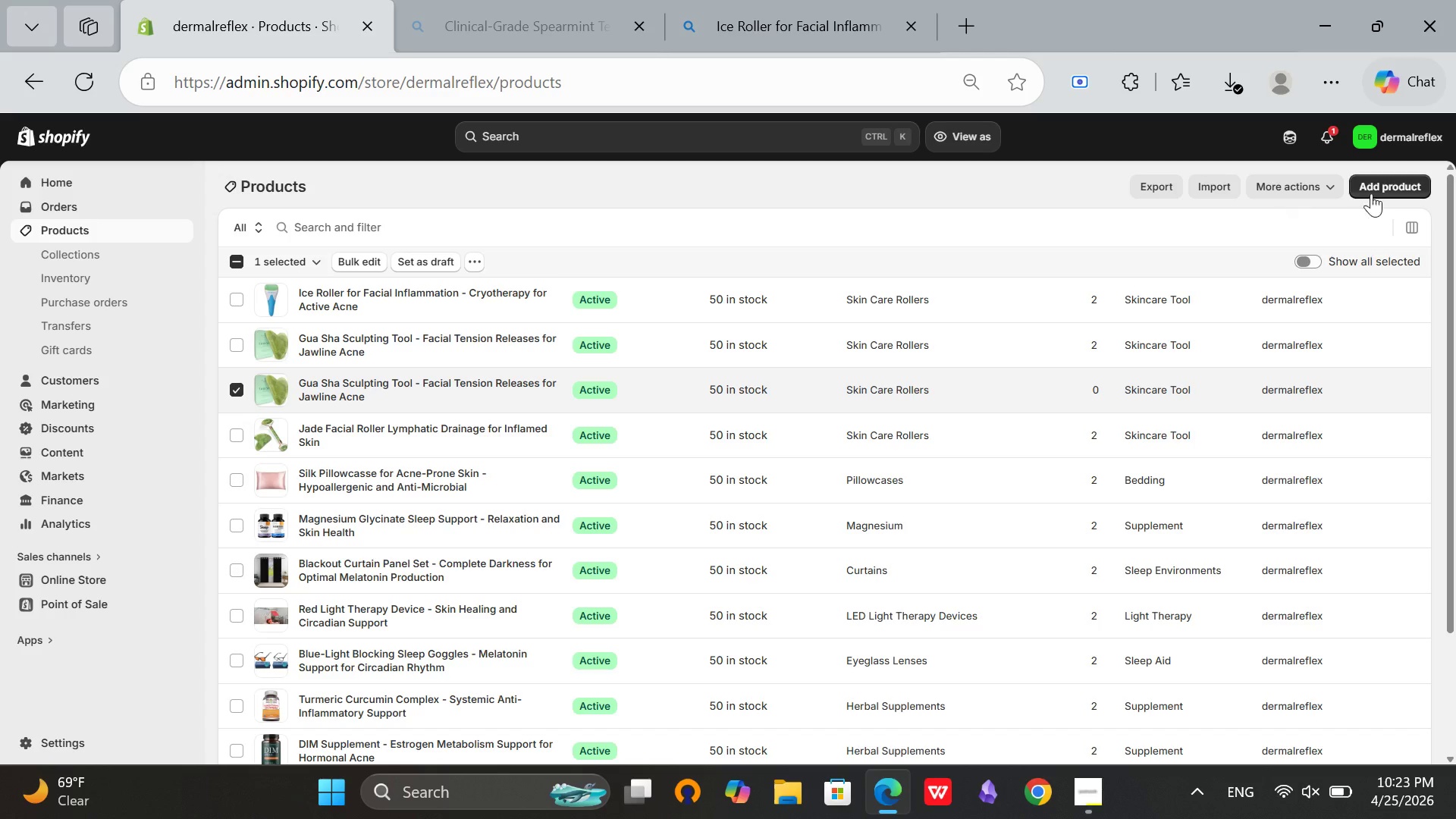 
left_click([1298, 180])
 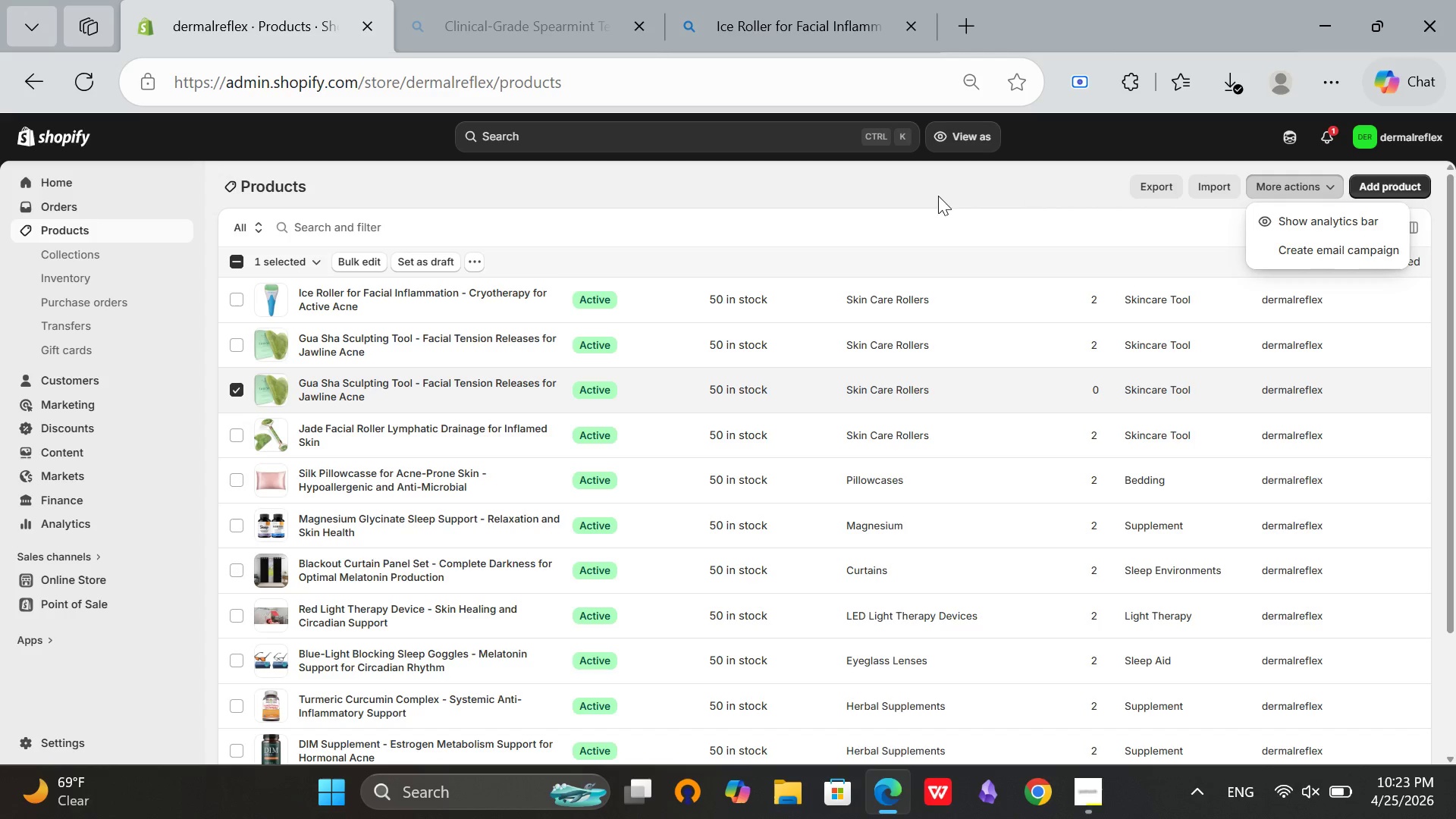 
left_click([933, 175])
 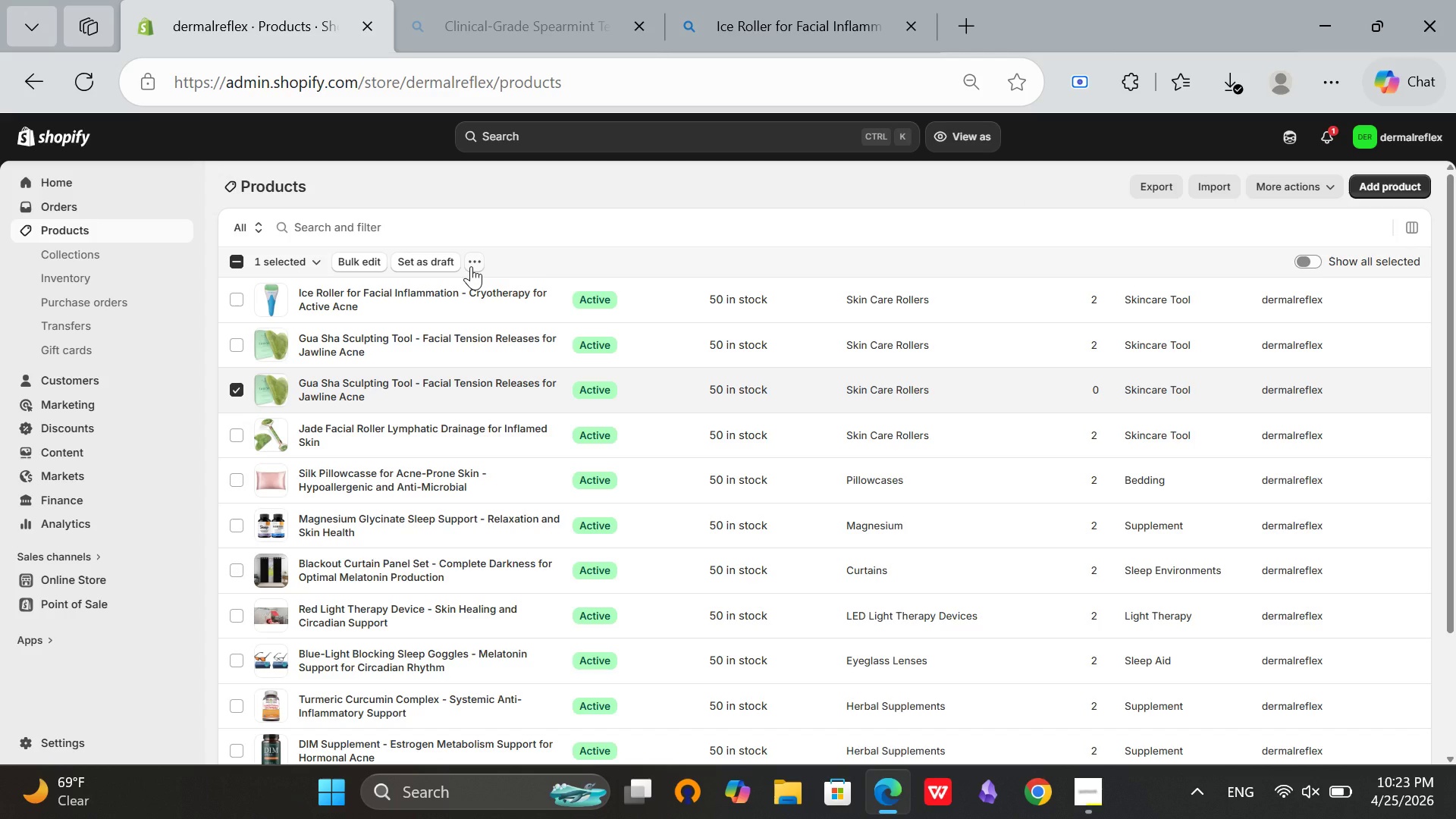 
left_click([471, 266])
 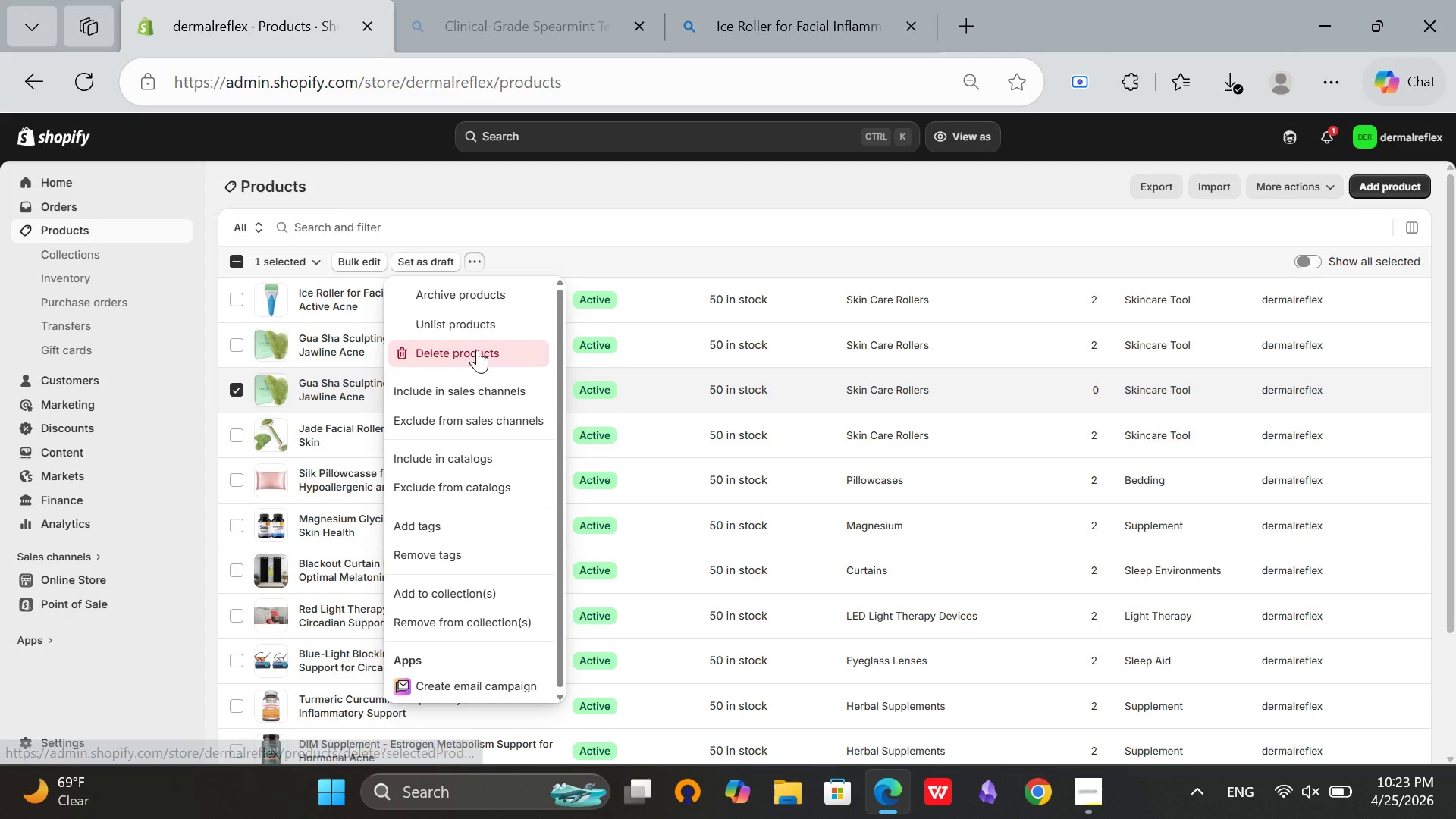 
left_click([477, 350])
 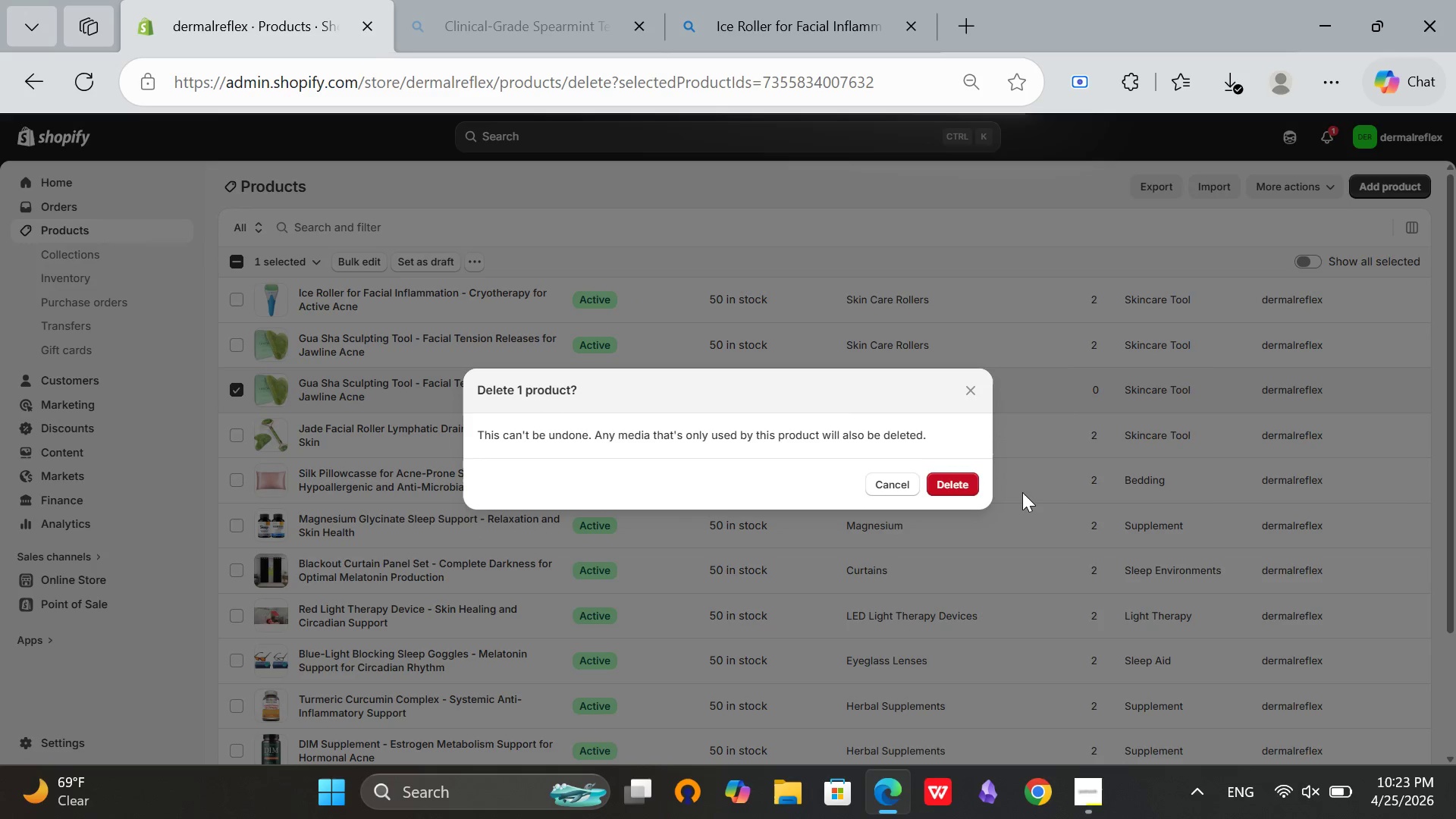 
left_click([971, 489])
 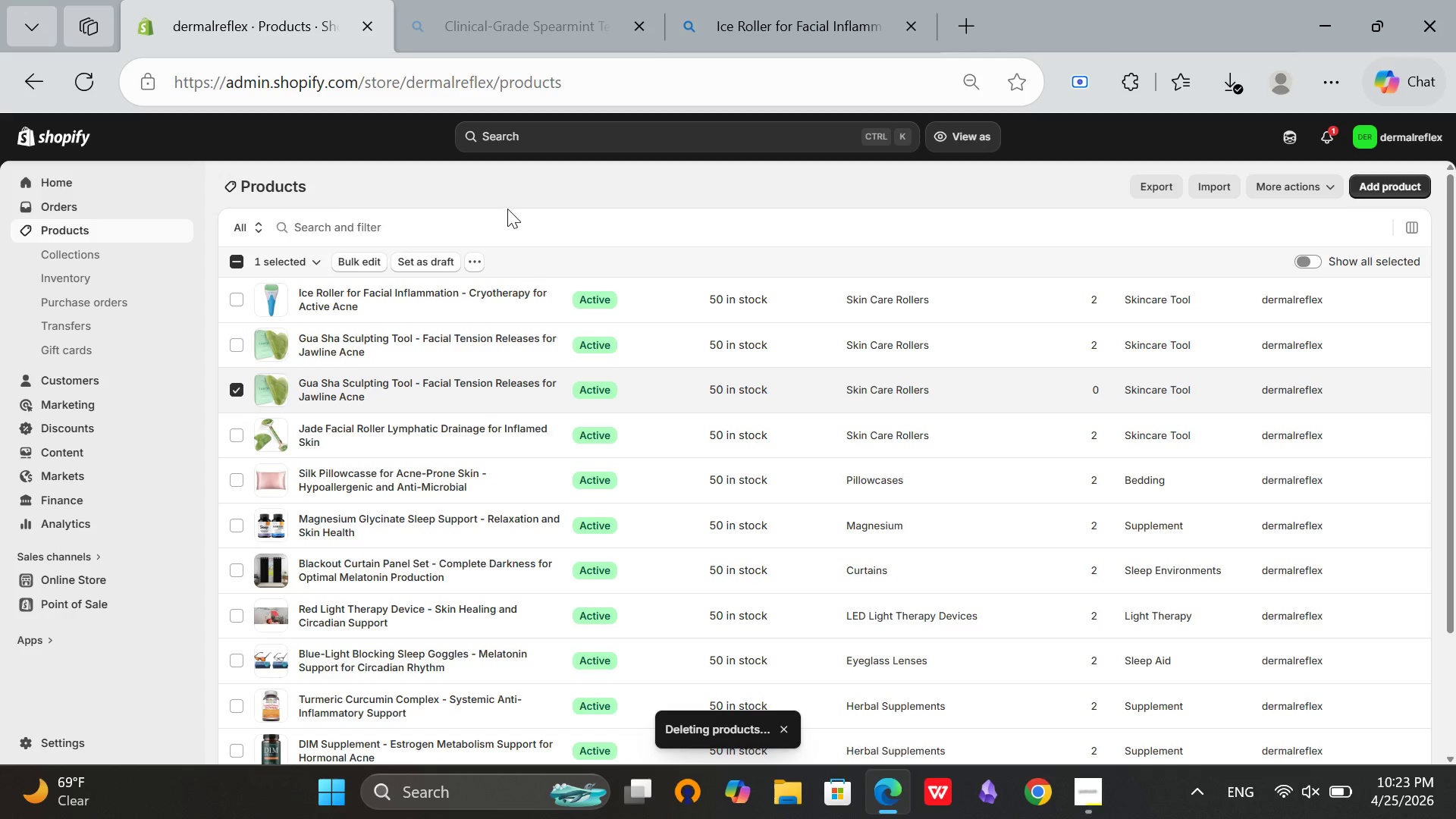 
scroll: coordinate [563, 435], scroll_direction: up, amount: 1.0
 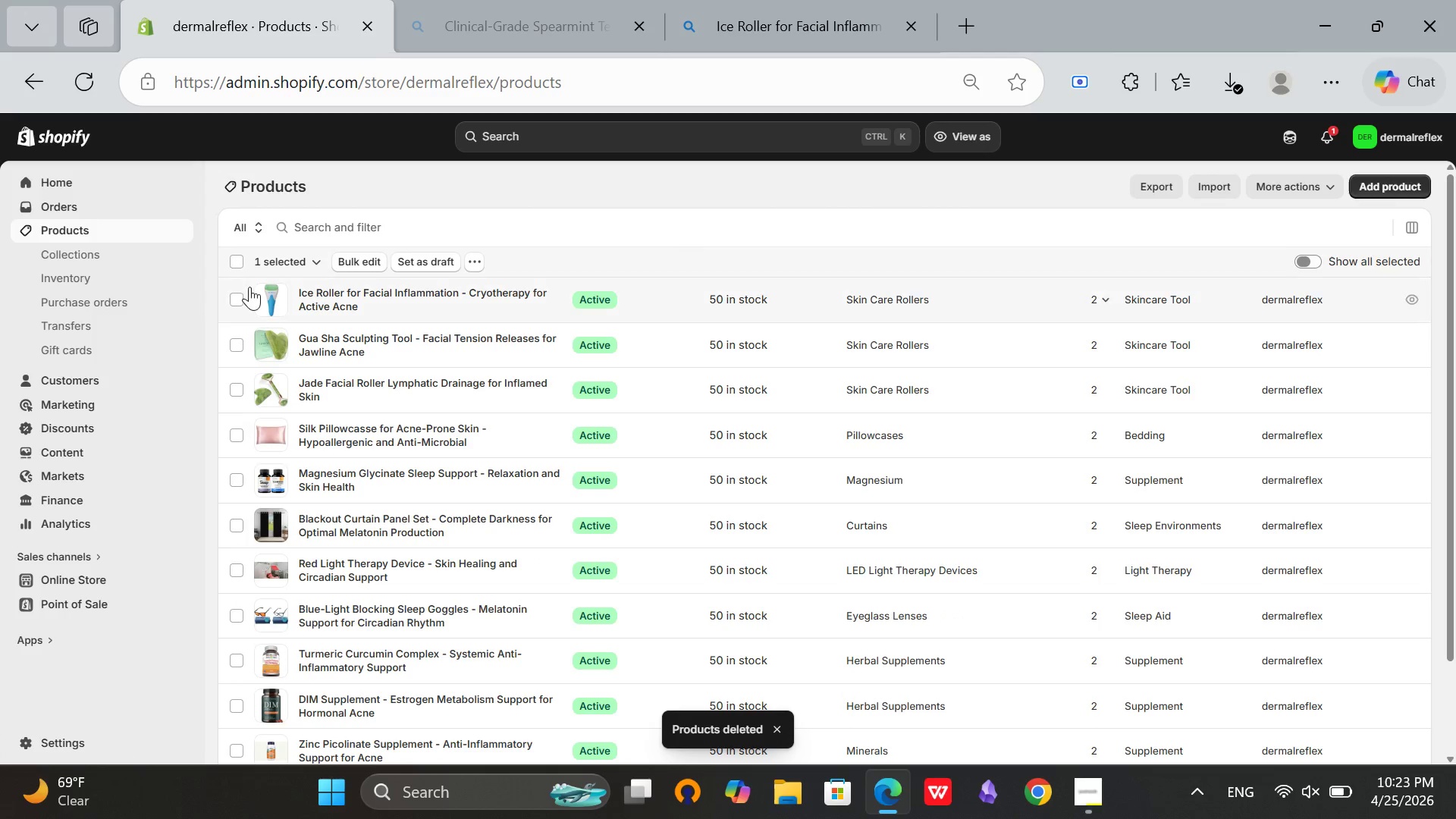 
wait(5.28)
 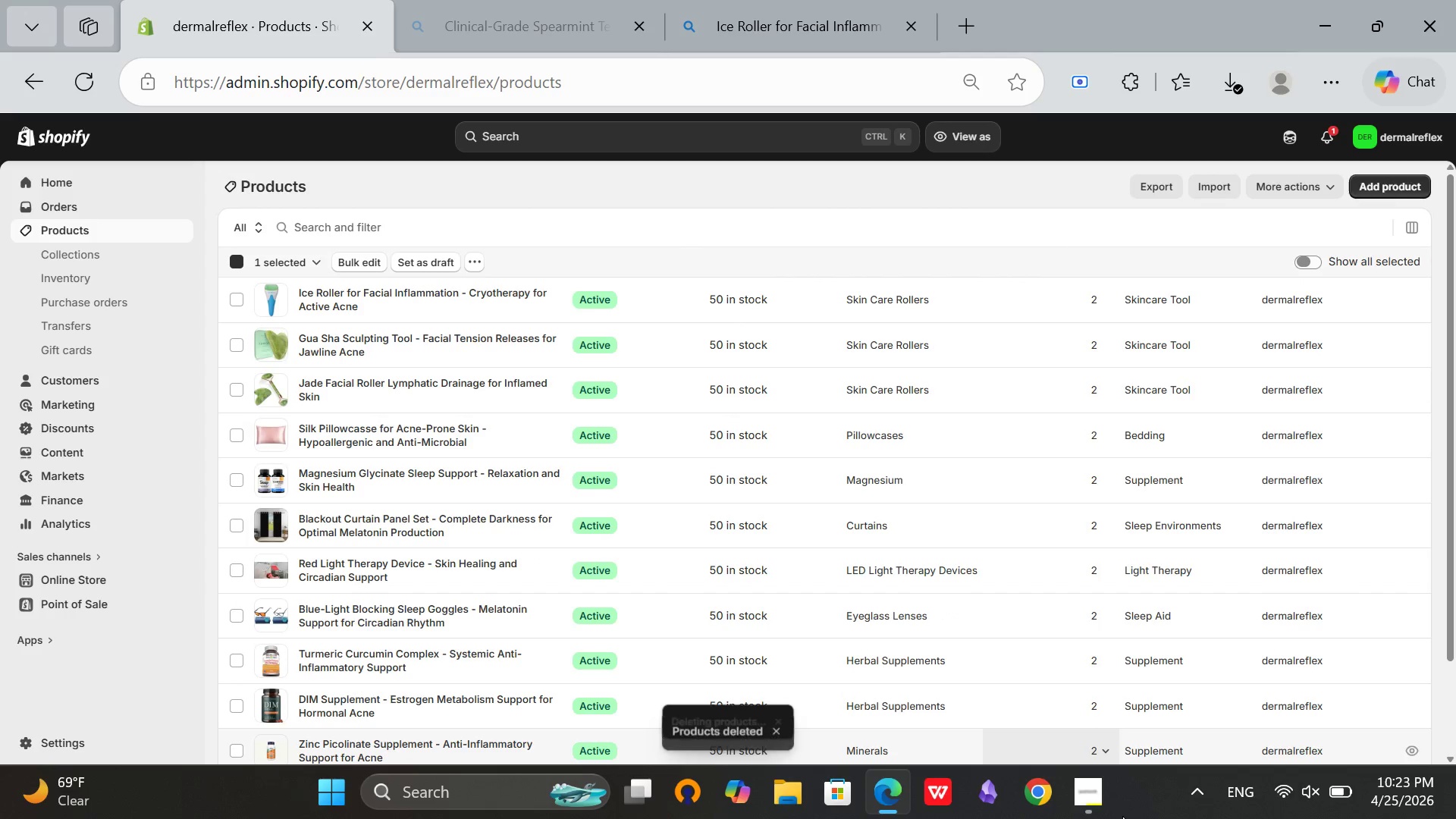 
left_click([81, 736])
 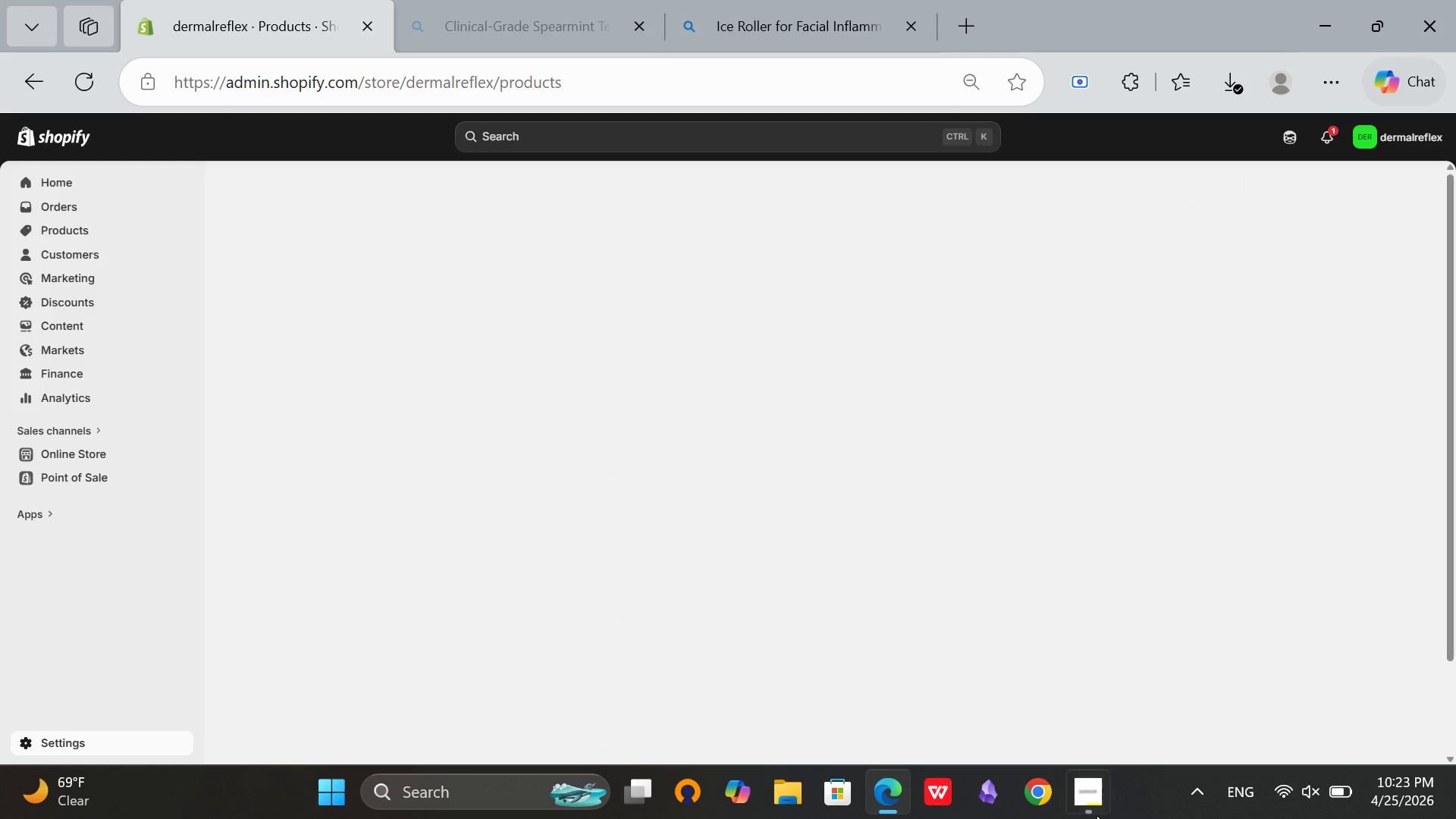 
left_click([1087, 800])